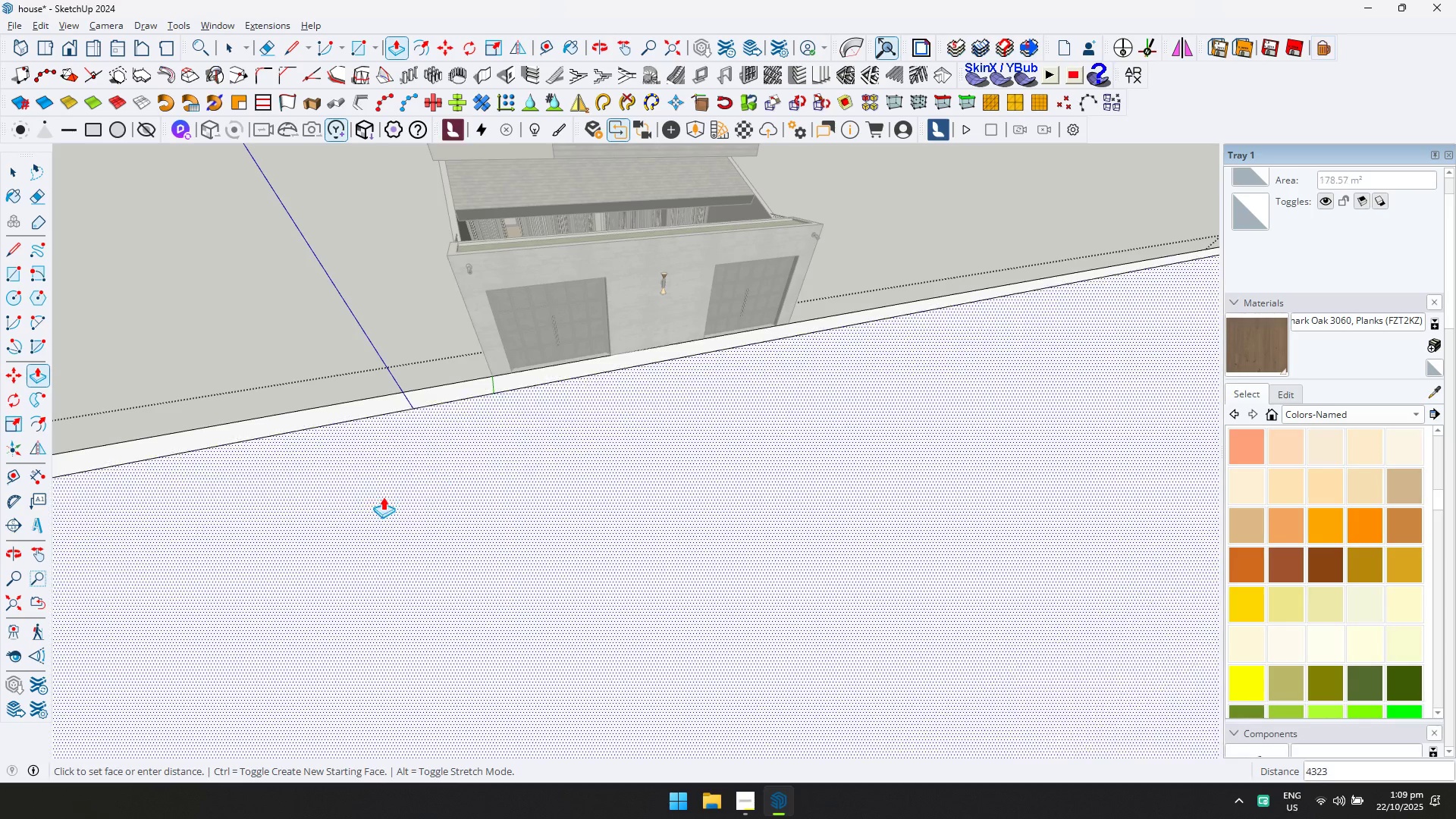 
hold_key(key=ShiftLeft, duration=0.56)
scroll: coordinate [327, 472], scroll_direction: down, amount: 1.0
 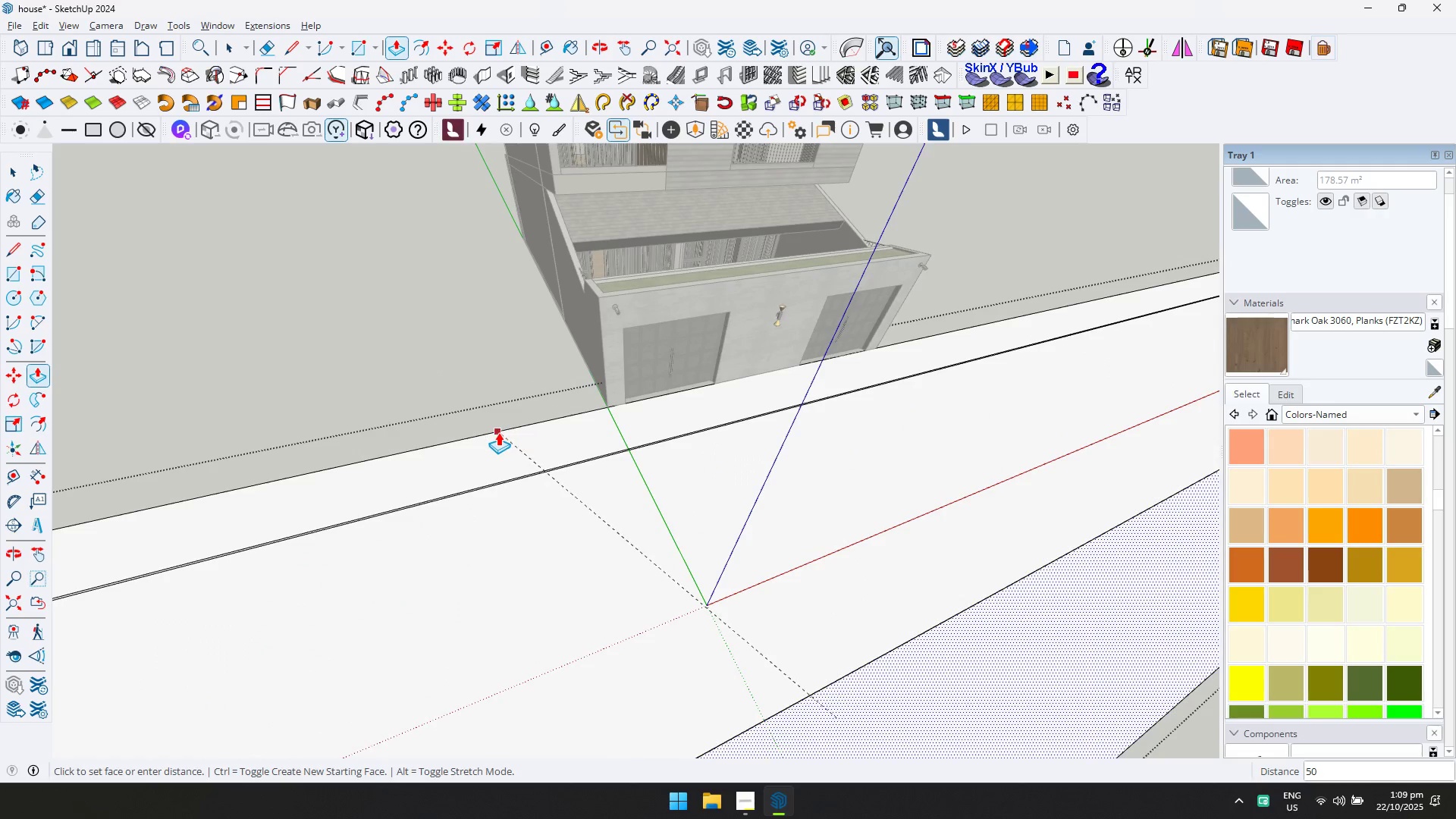 
left_click([498, 432])
 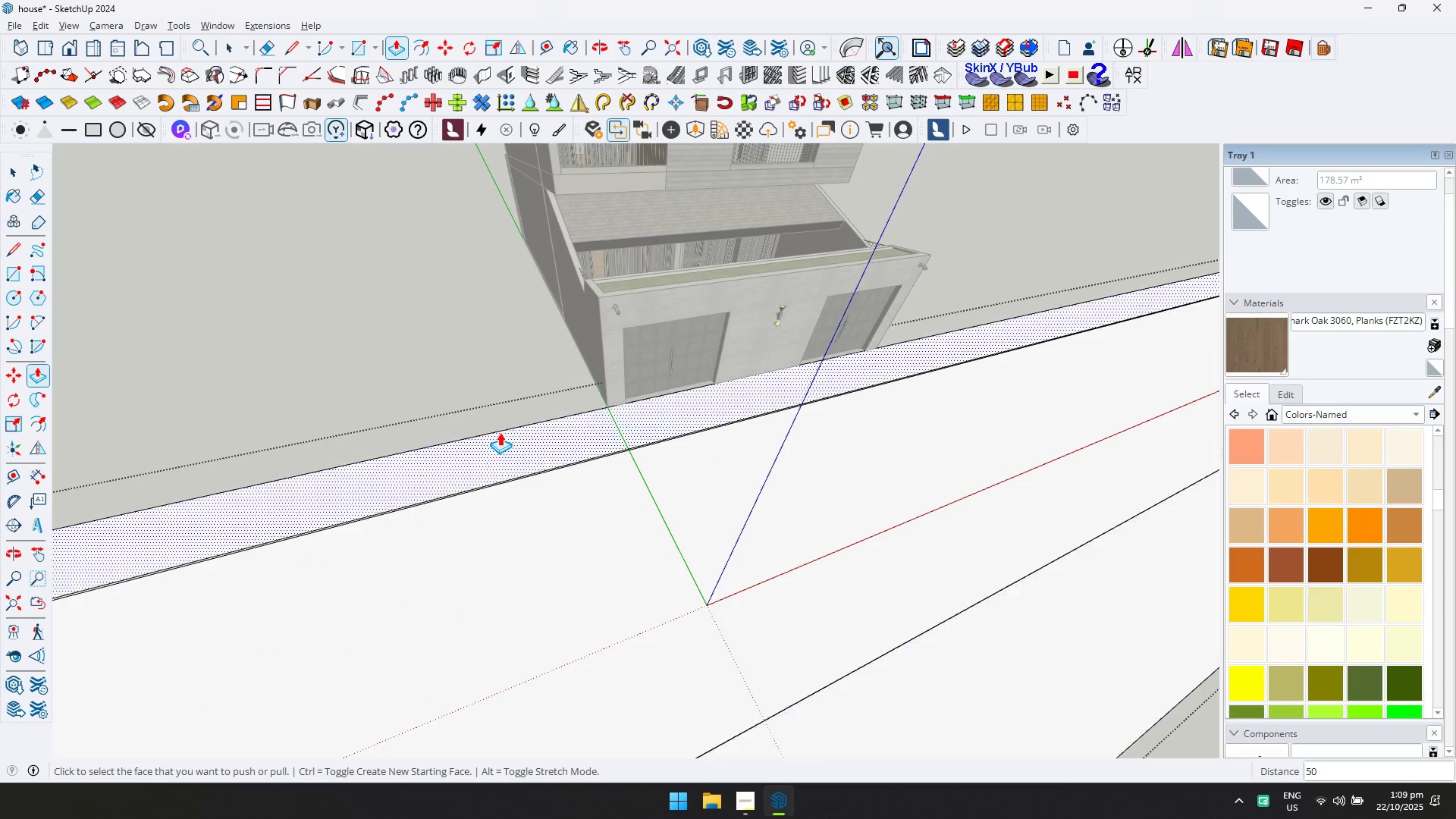 
scroll: coordinate [617, 477], scroll_direction: down, amount: 5.0
 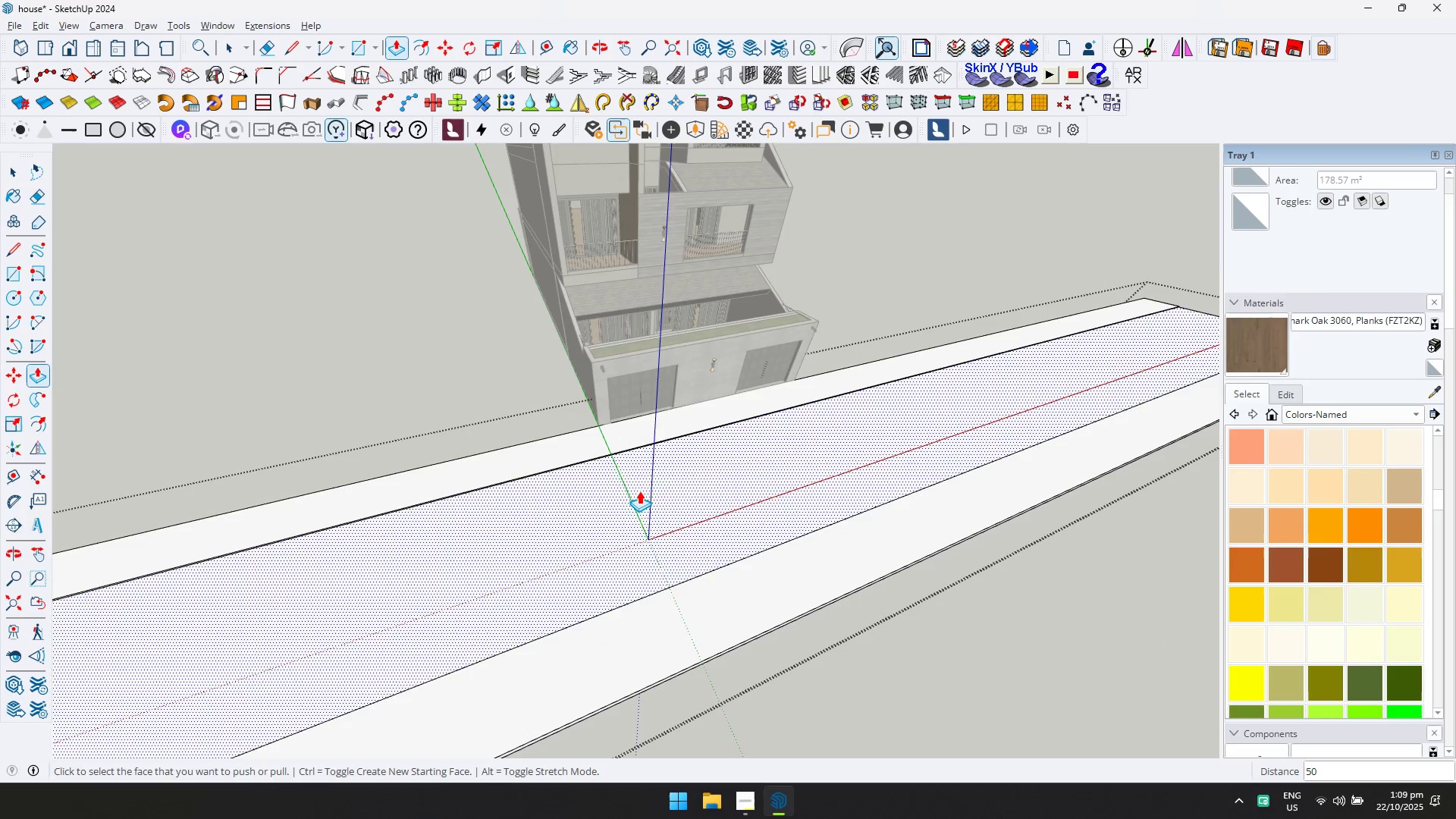 
key(D)
 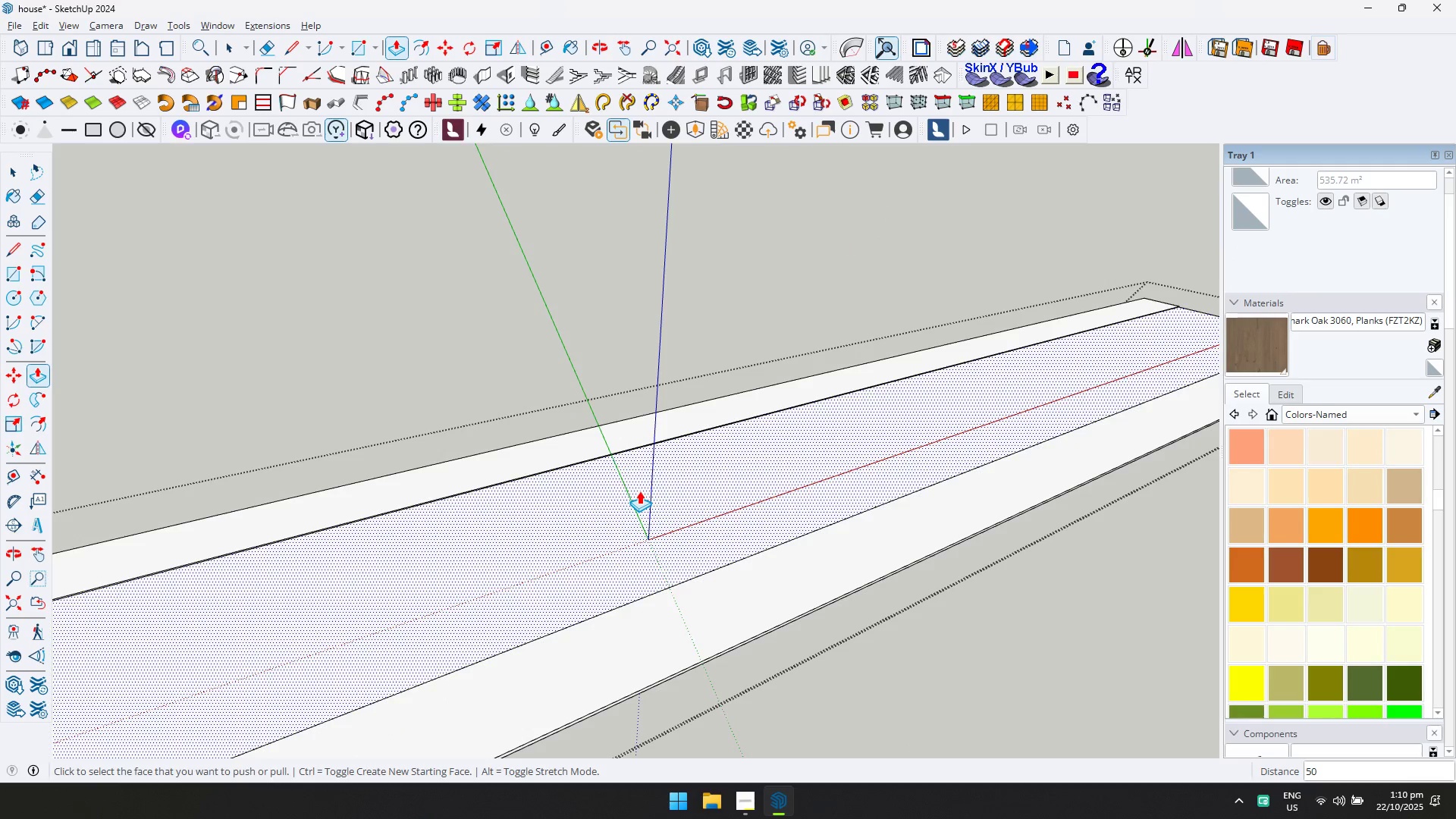 
key(Escape)
 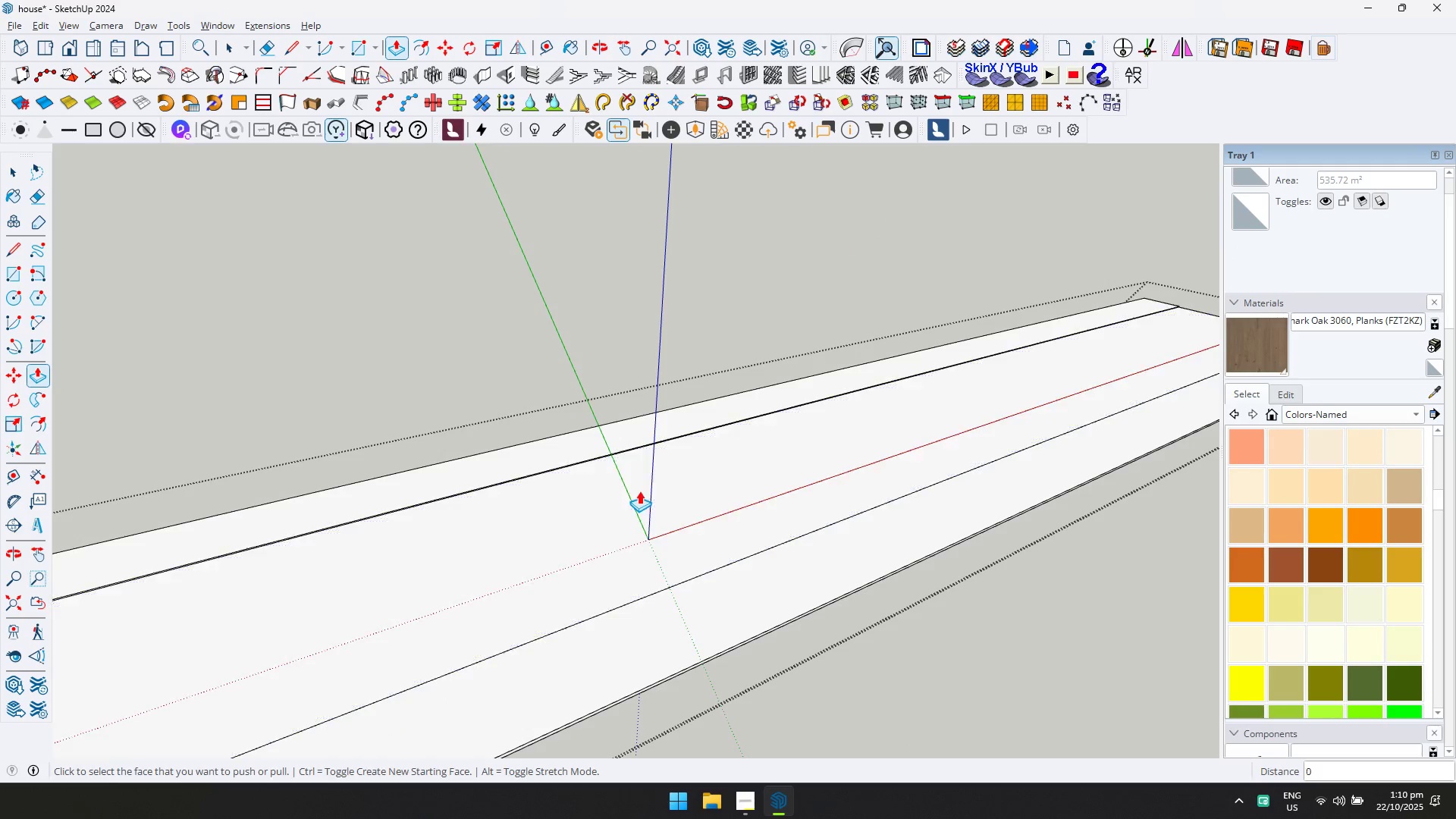 
key(Space)
 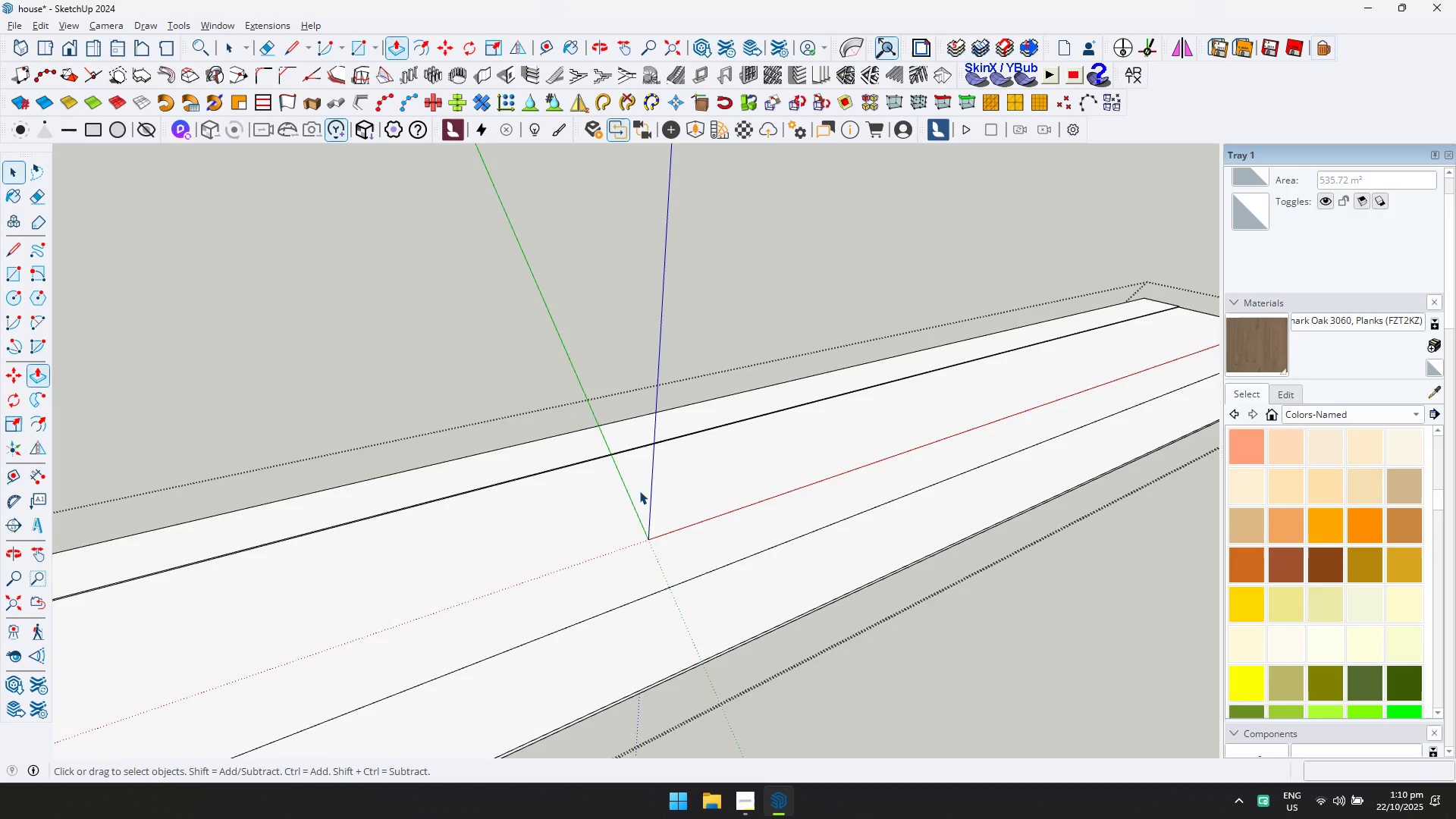 
key(Escape)
 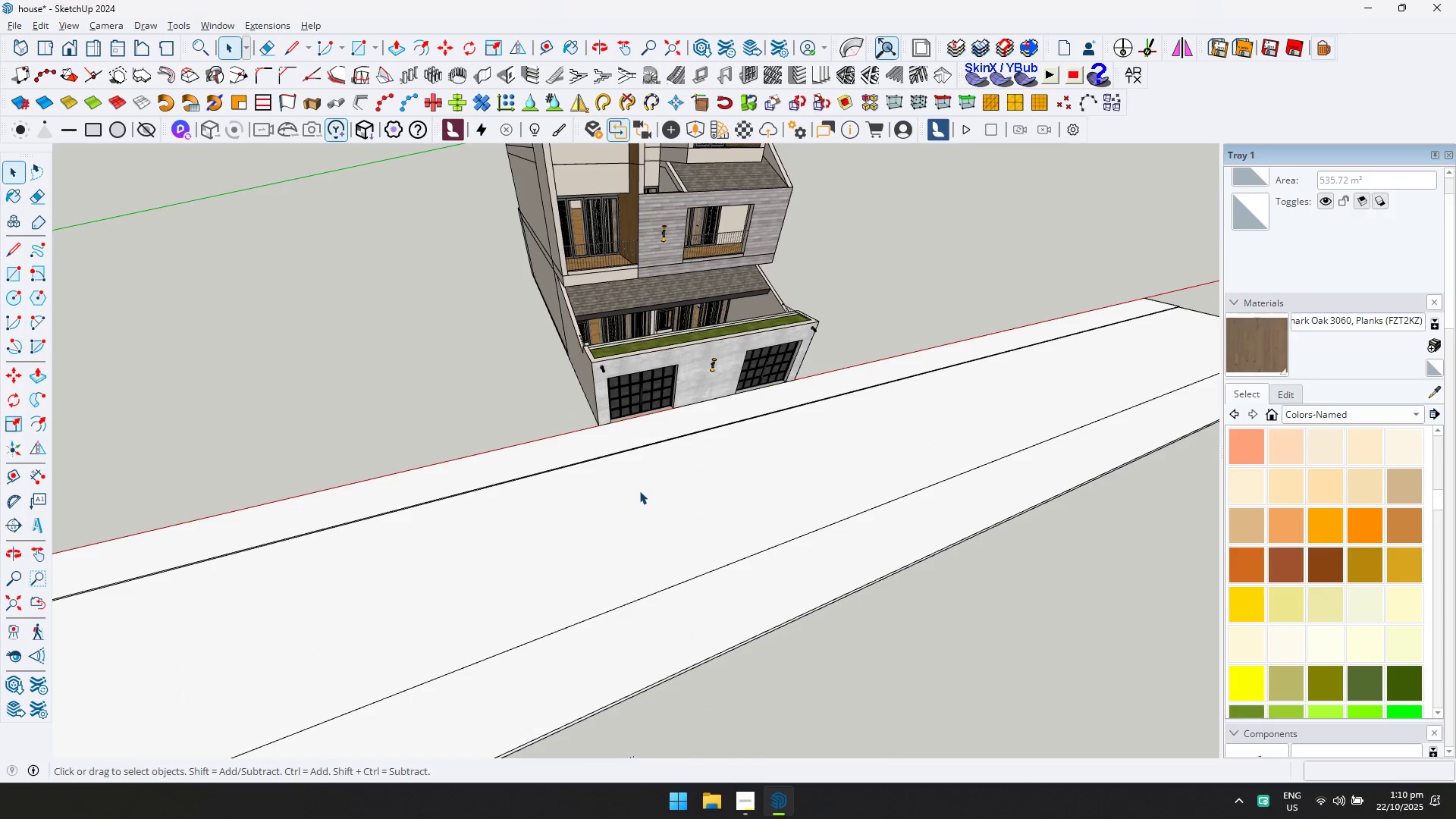 
scroll: coordinate [745, 500], scroll_direction: down, amount: 6.0
 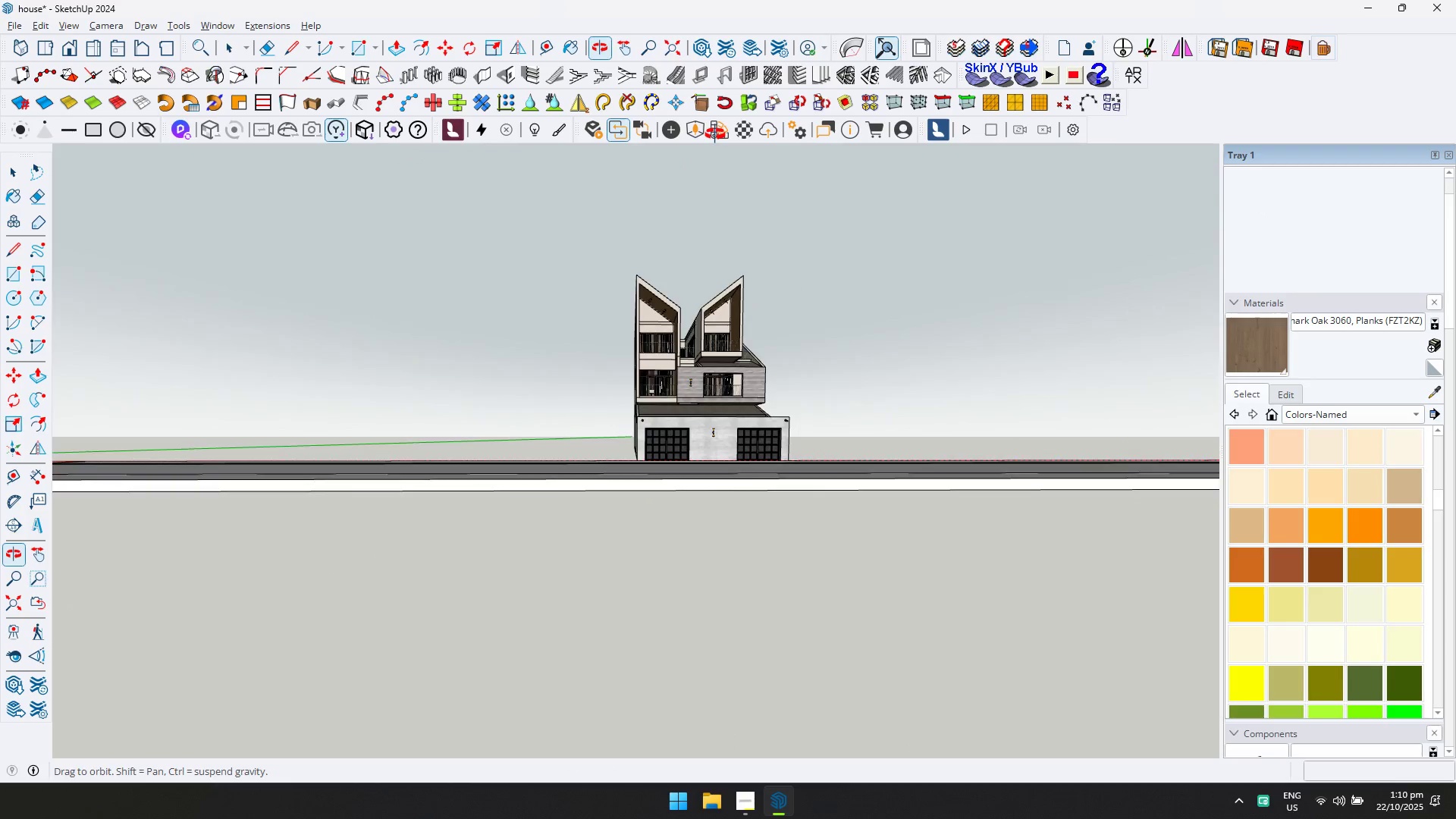 
hold_key(key=ShiftLeft, duration=0.32)
 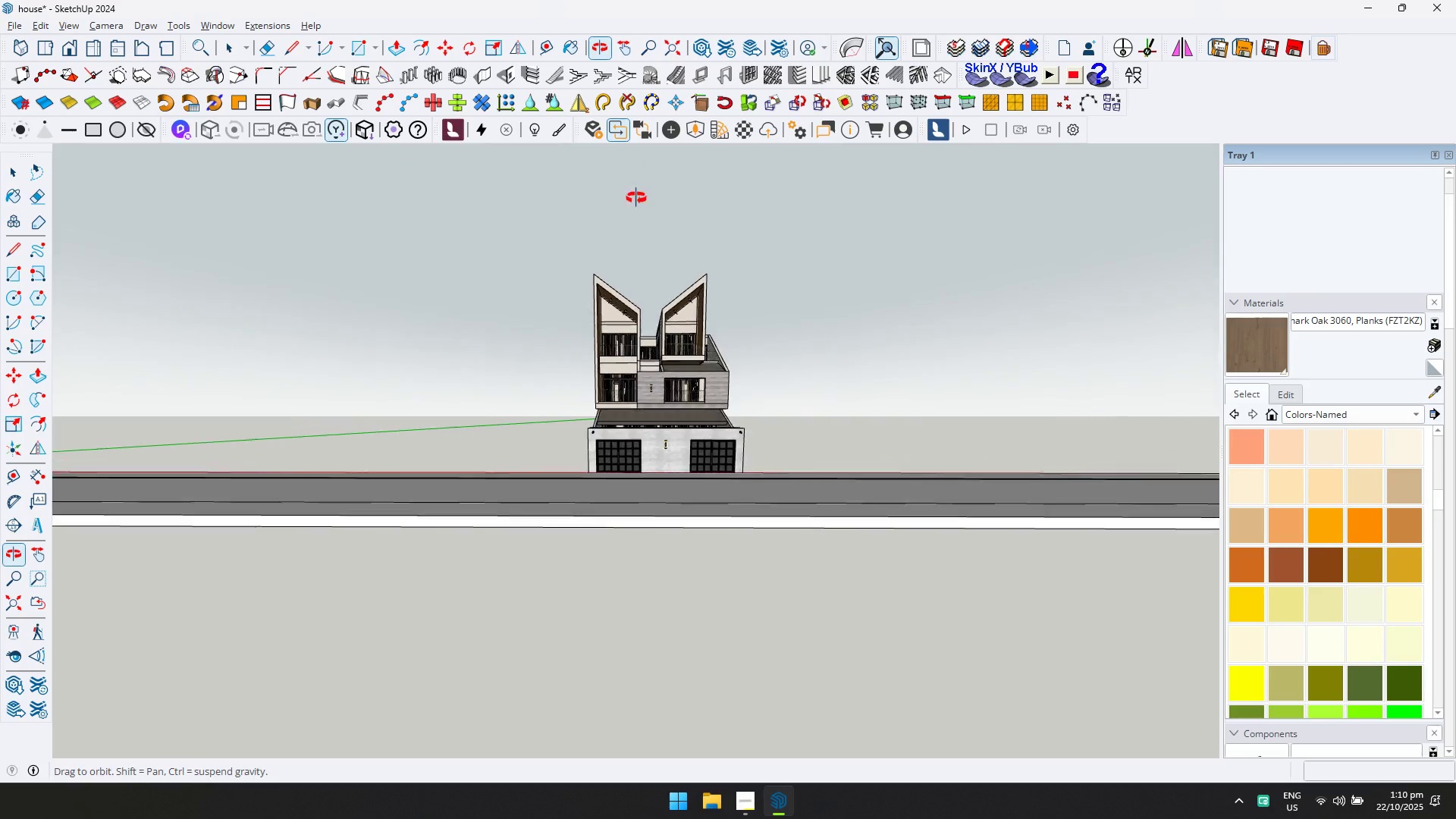 
scroll: coordinate [740, 463], scroll_direction: up, amount: 7.0
 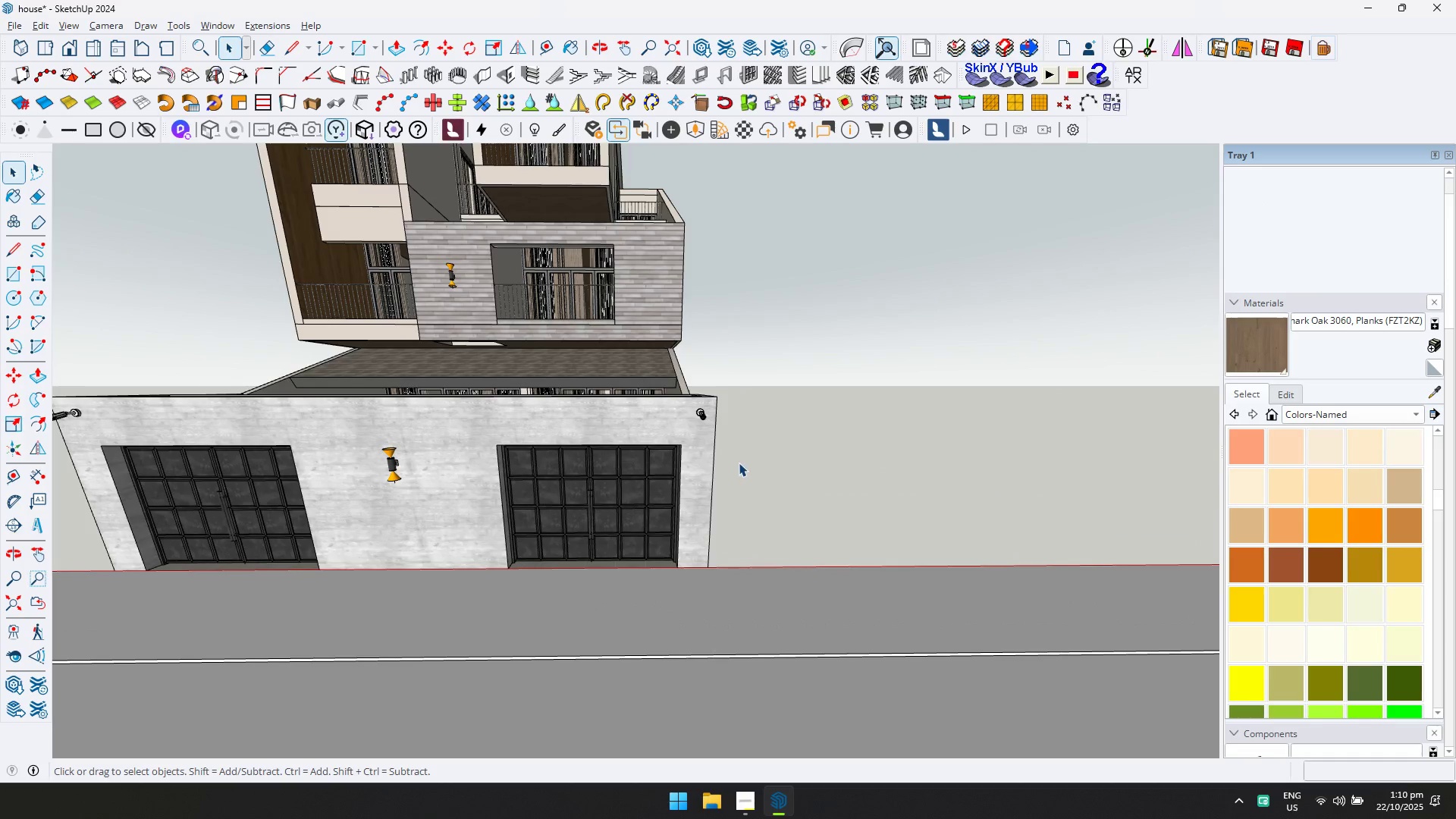 
key(Control+ControlLeft)
 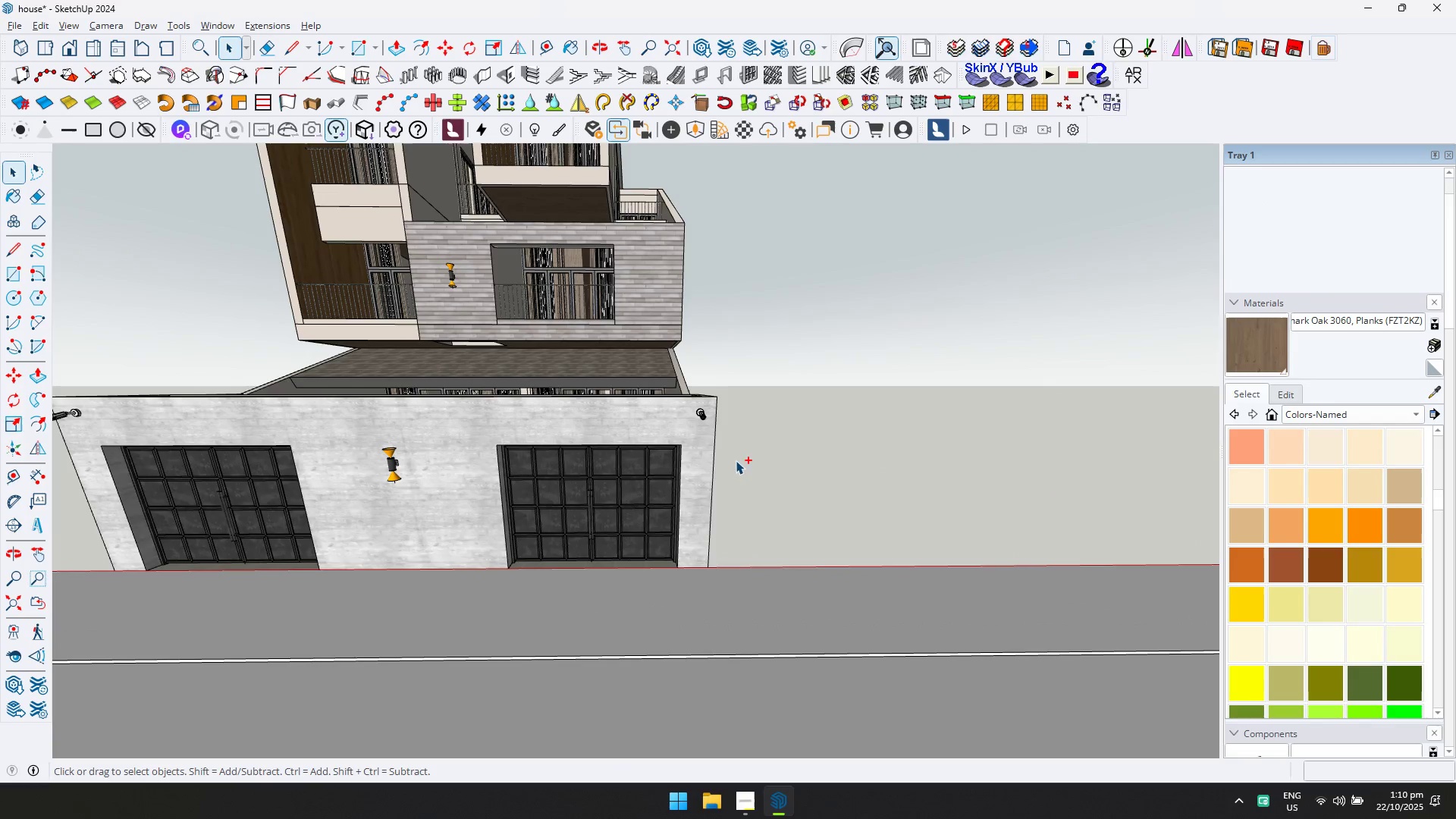 
key(Control+S)
 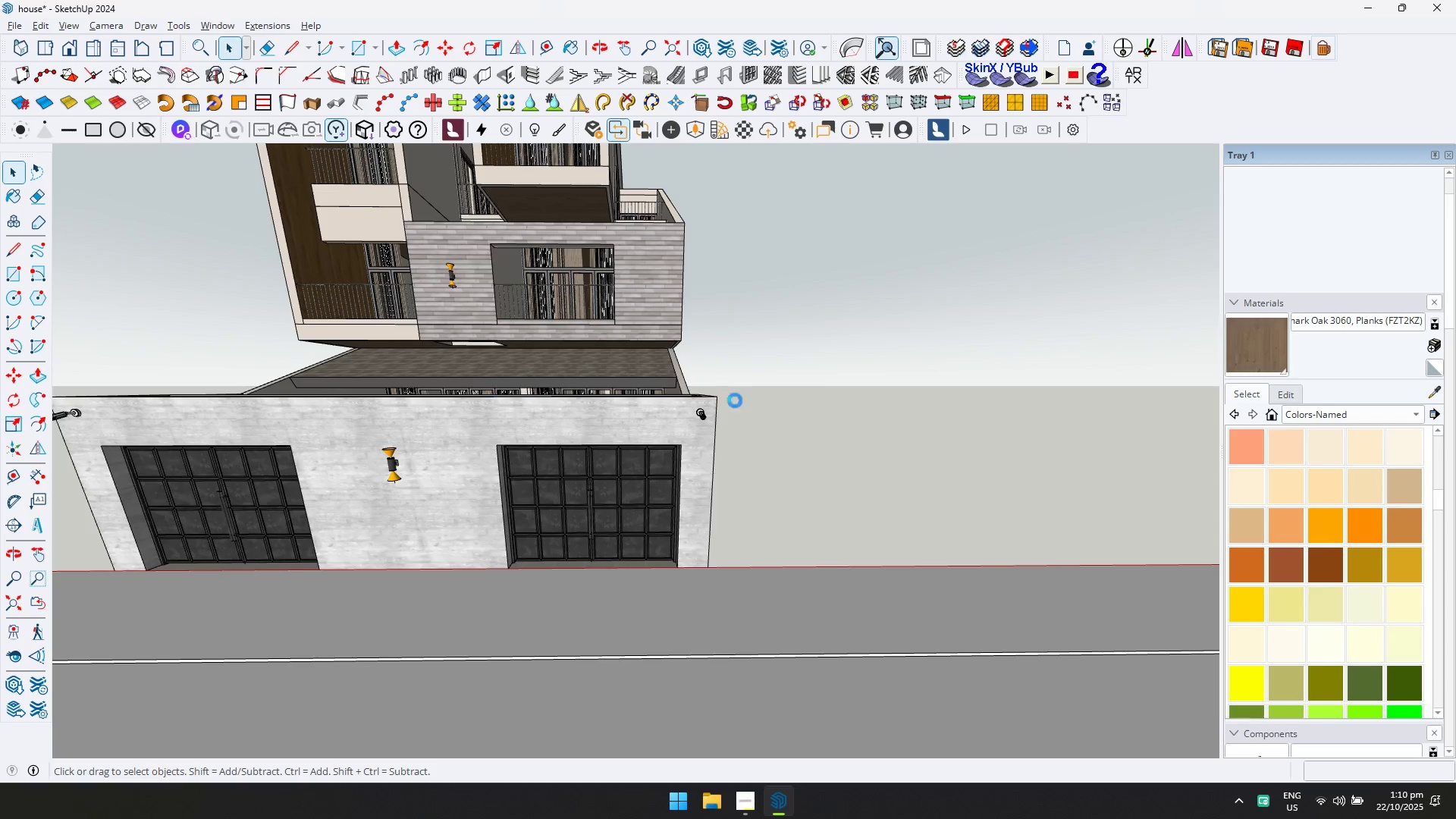 
scroll: coordinate [588, 380], scroll_direction: down, amount: 9.0
 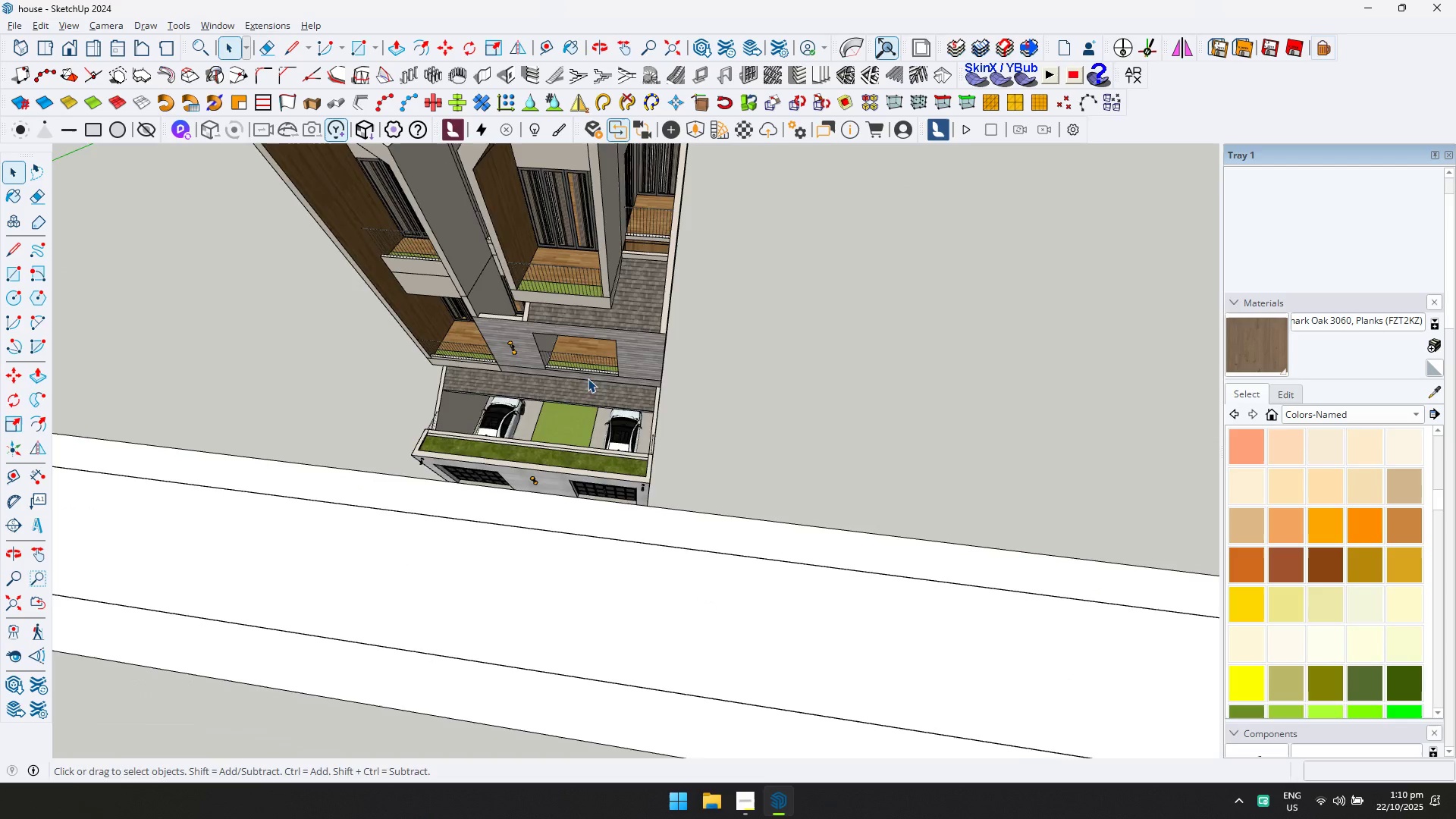 
key(Shift+ShiftLeft)
 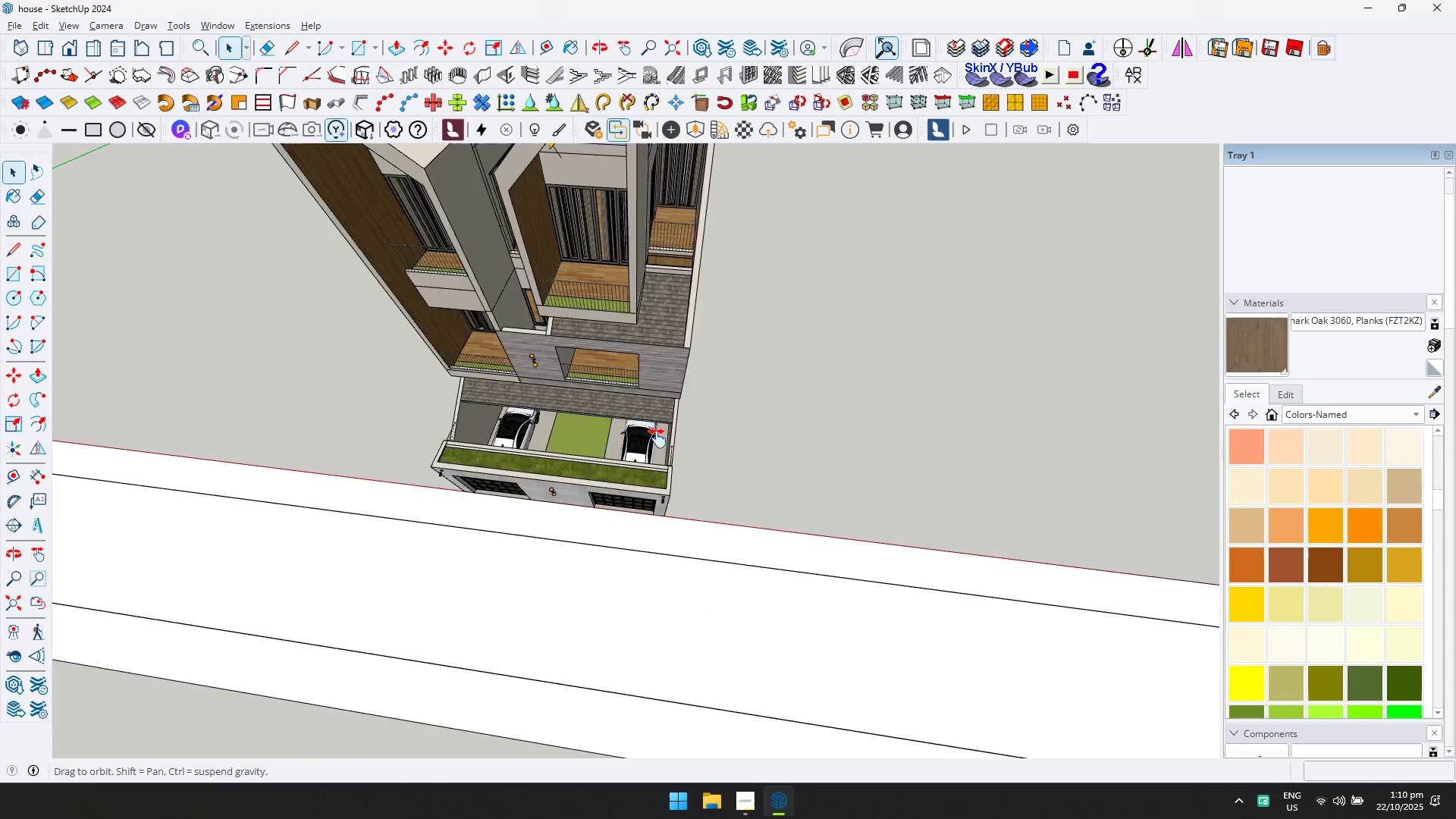 
key(Alt+AltLeft)
 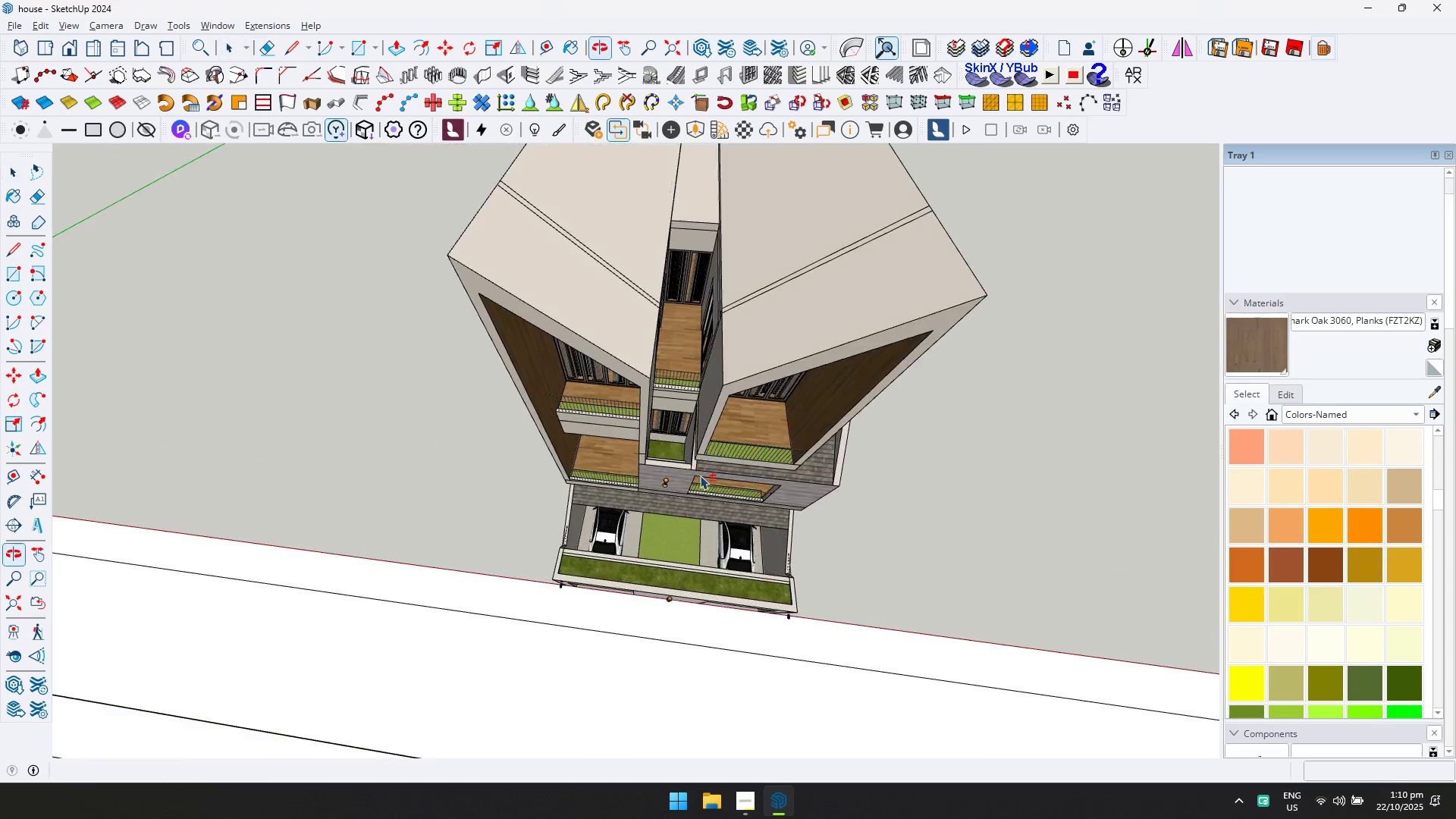 
key(Alt+Tab)